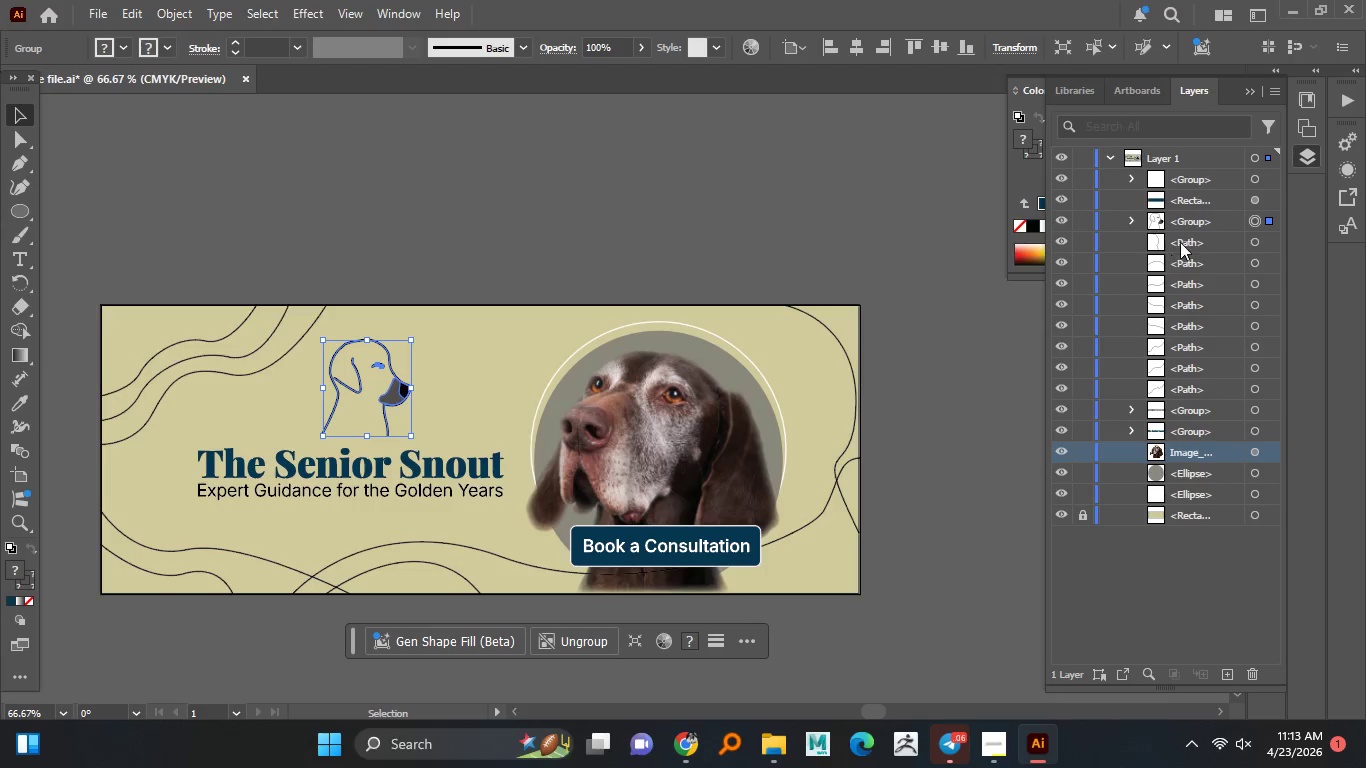 
double_click([1185, 223])
 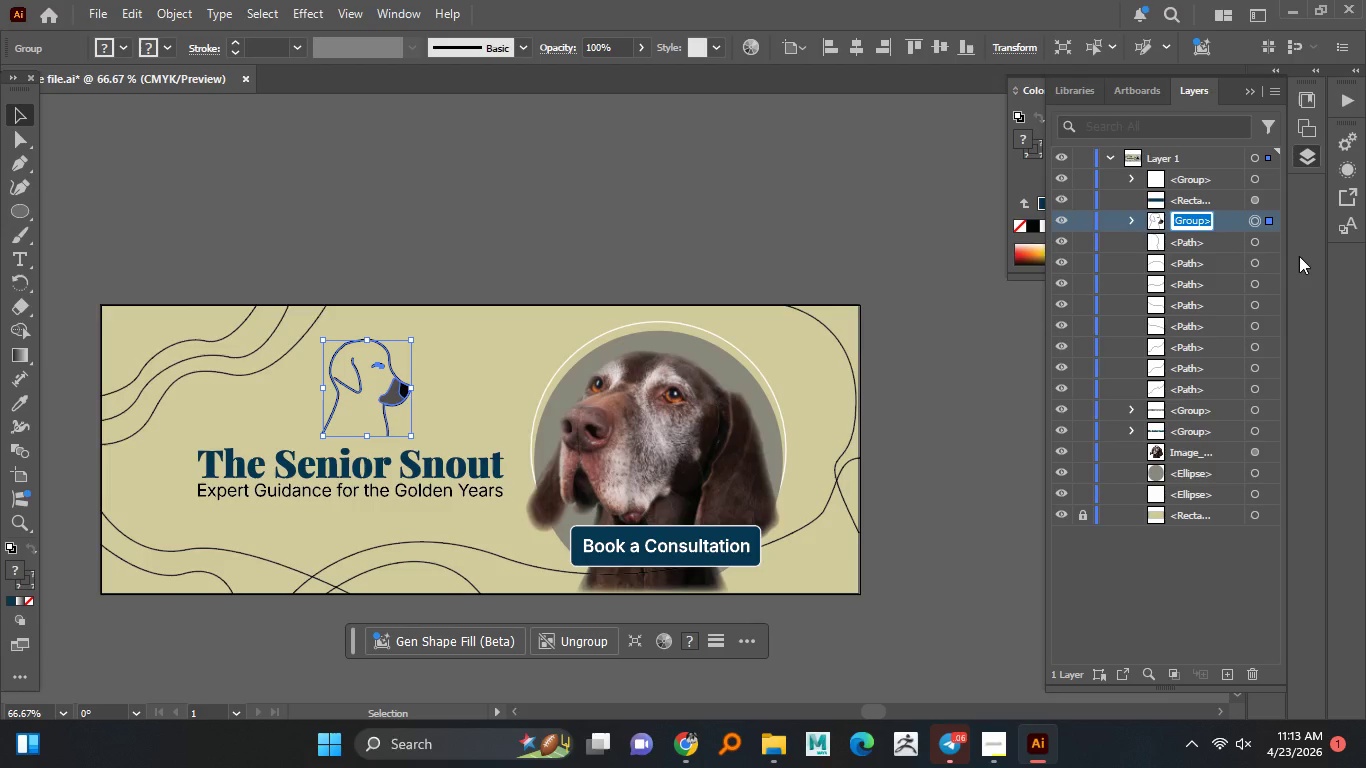 
type(Dog_icon)
 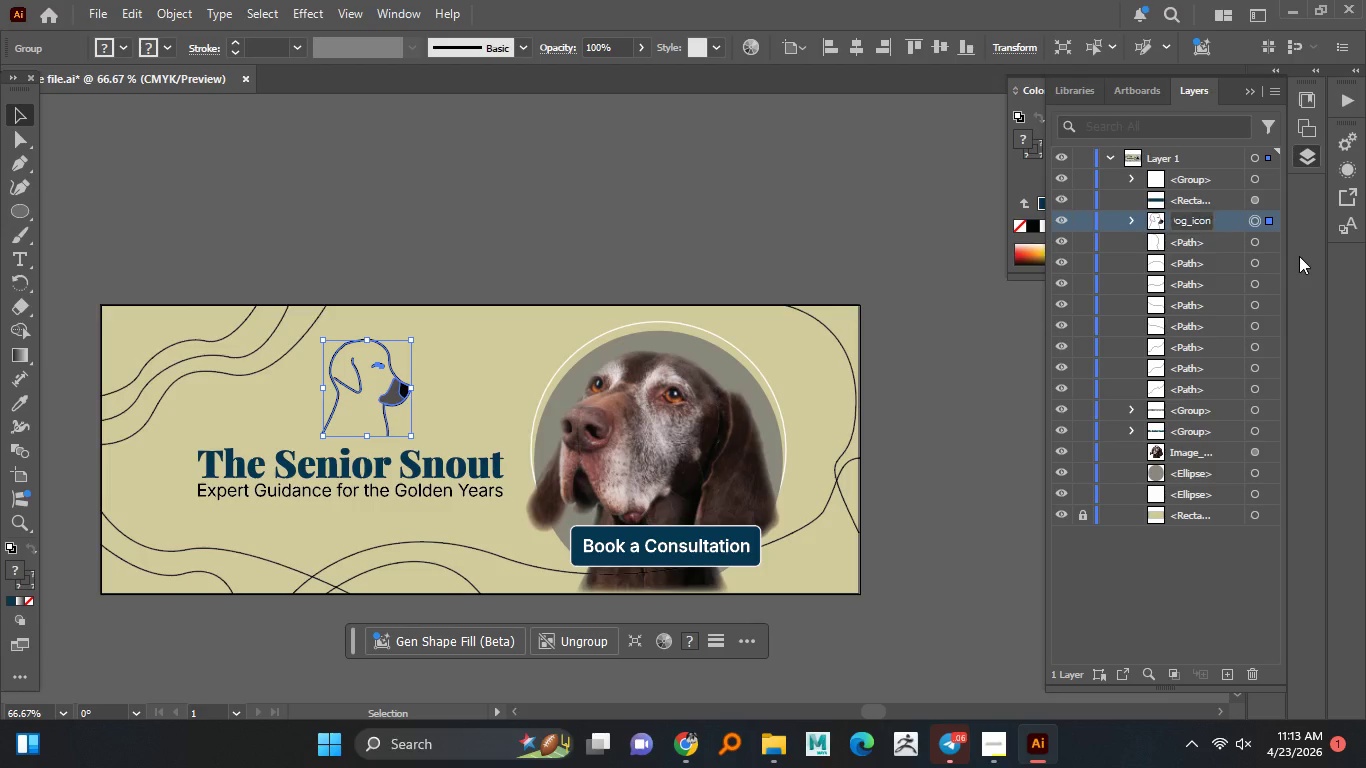 
 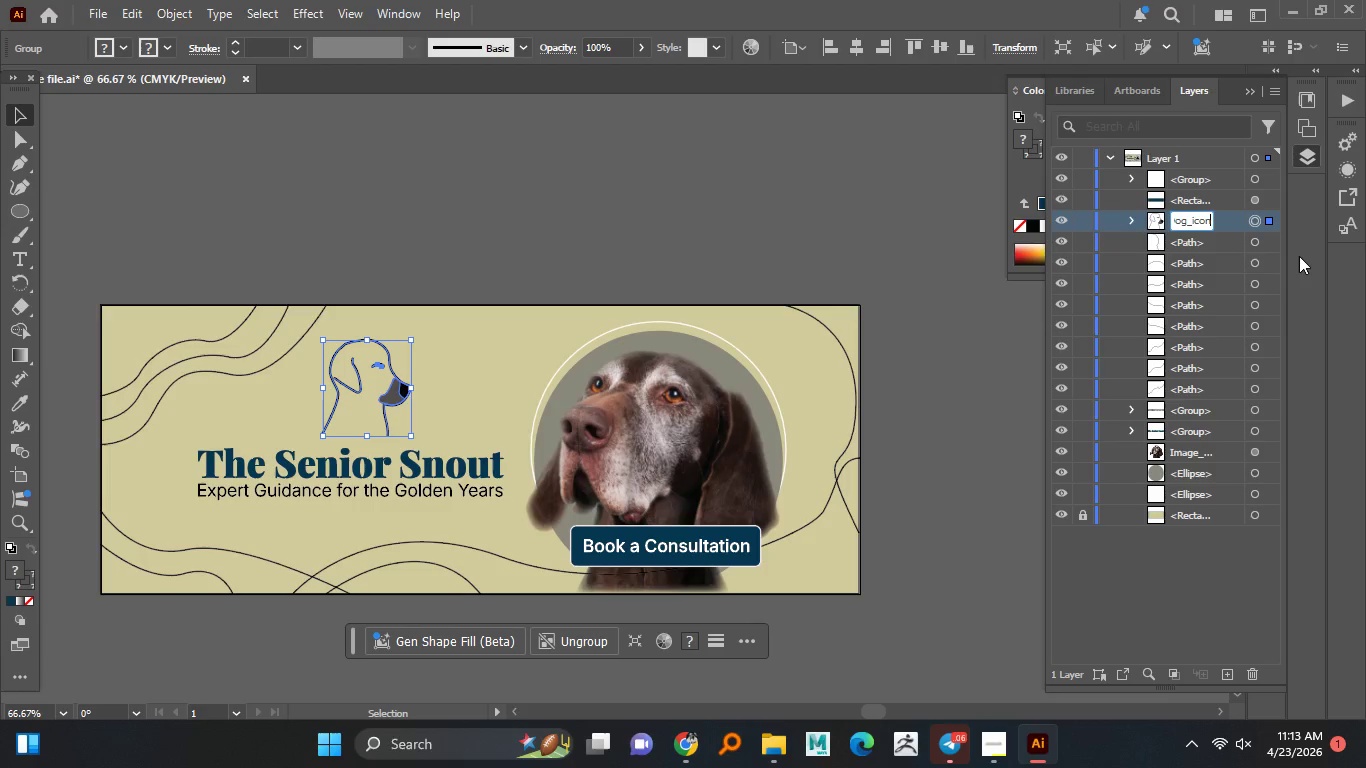 
key(Enter)
 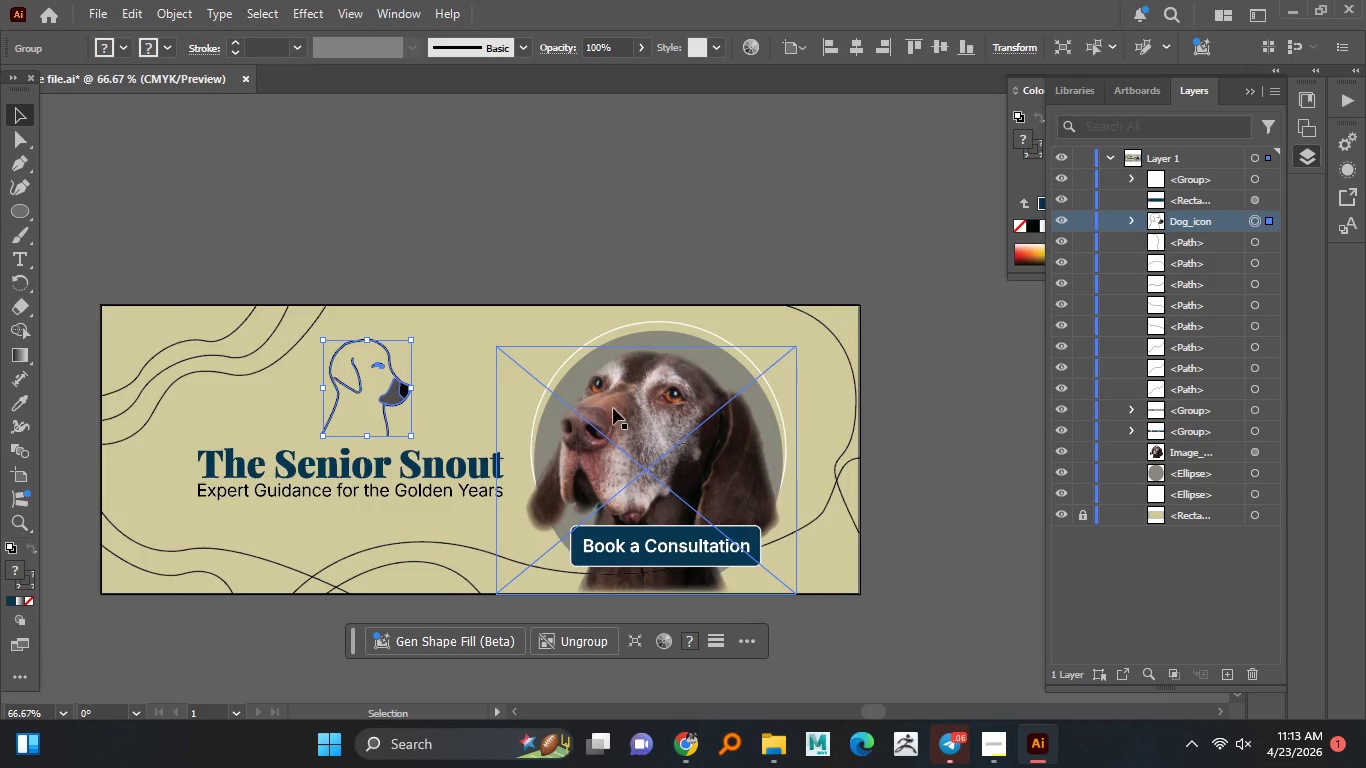 
left_click([427, 469])
 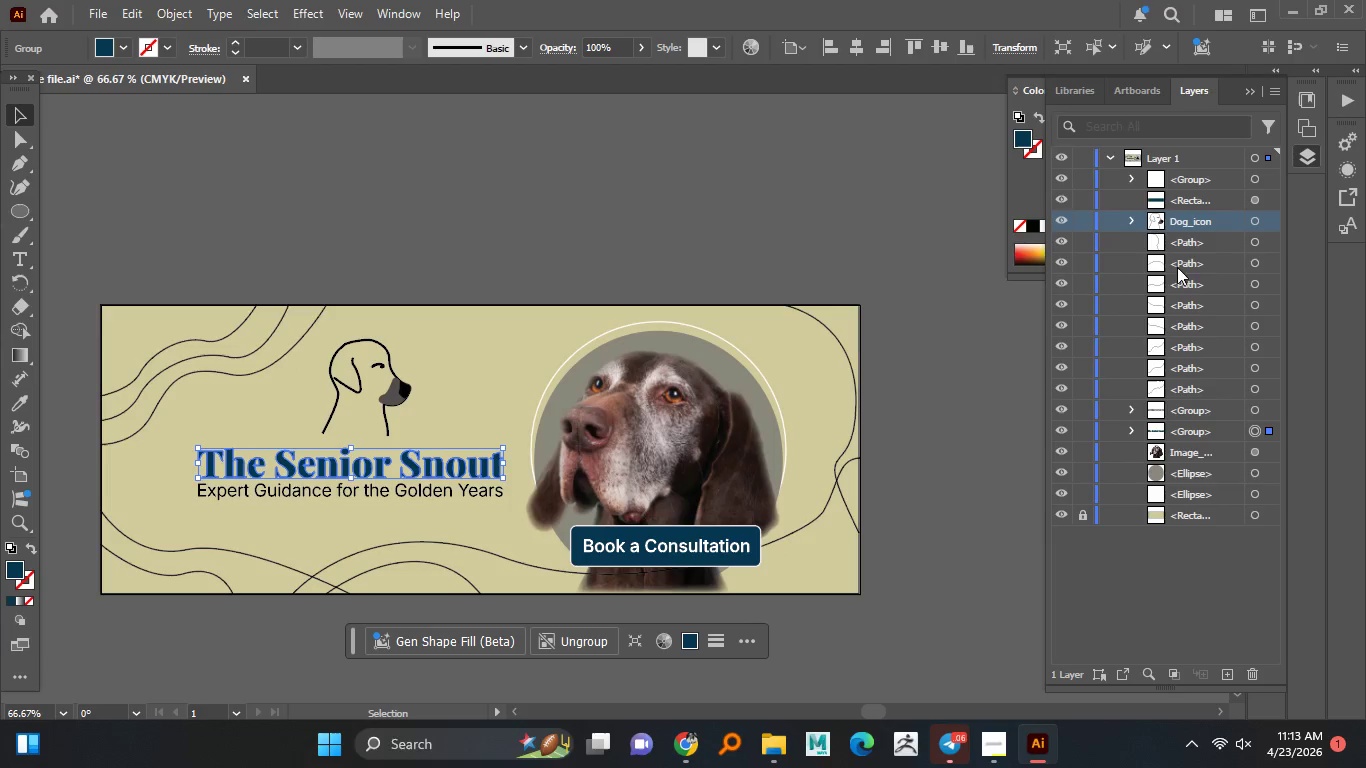 
double_click([1186, 429])
 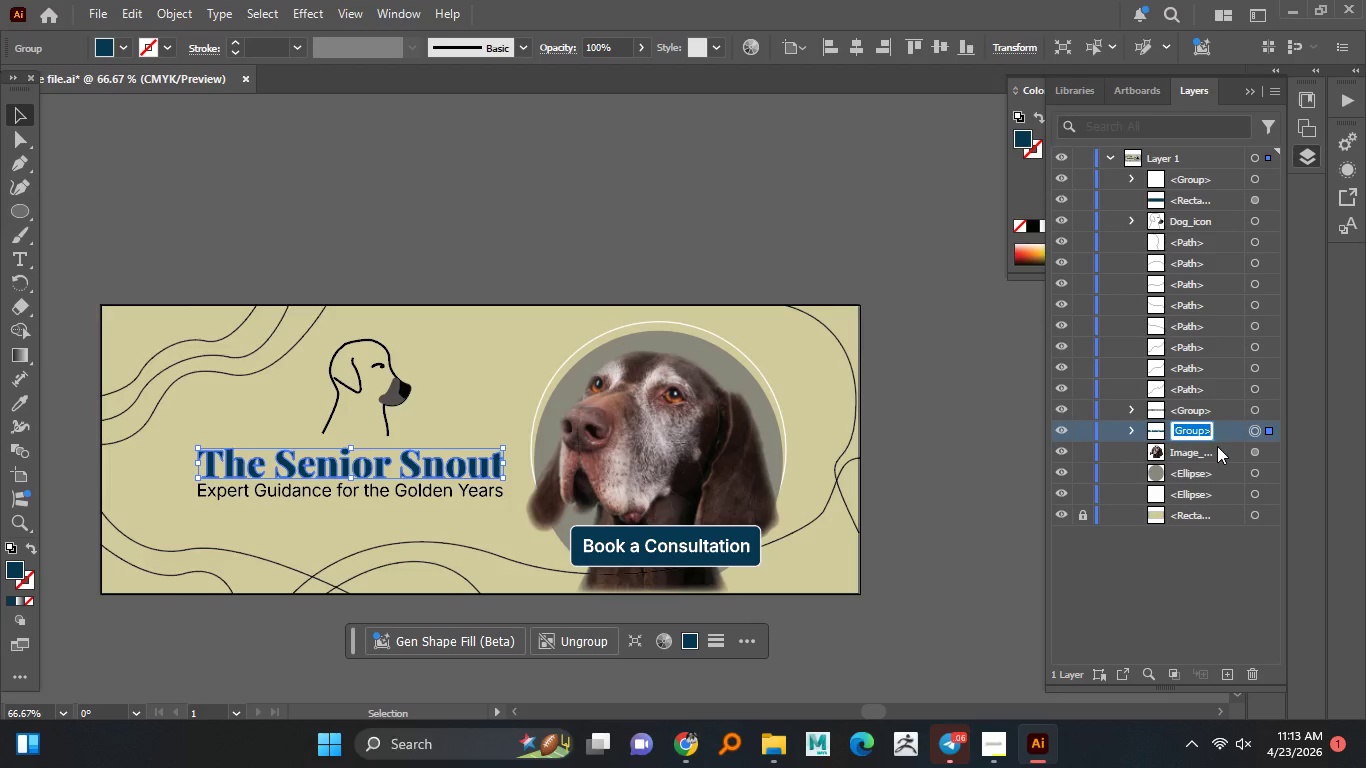 
type(THE senior snout)
 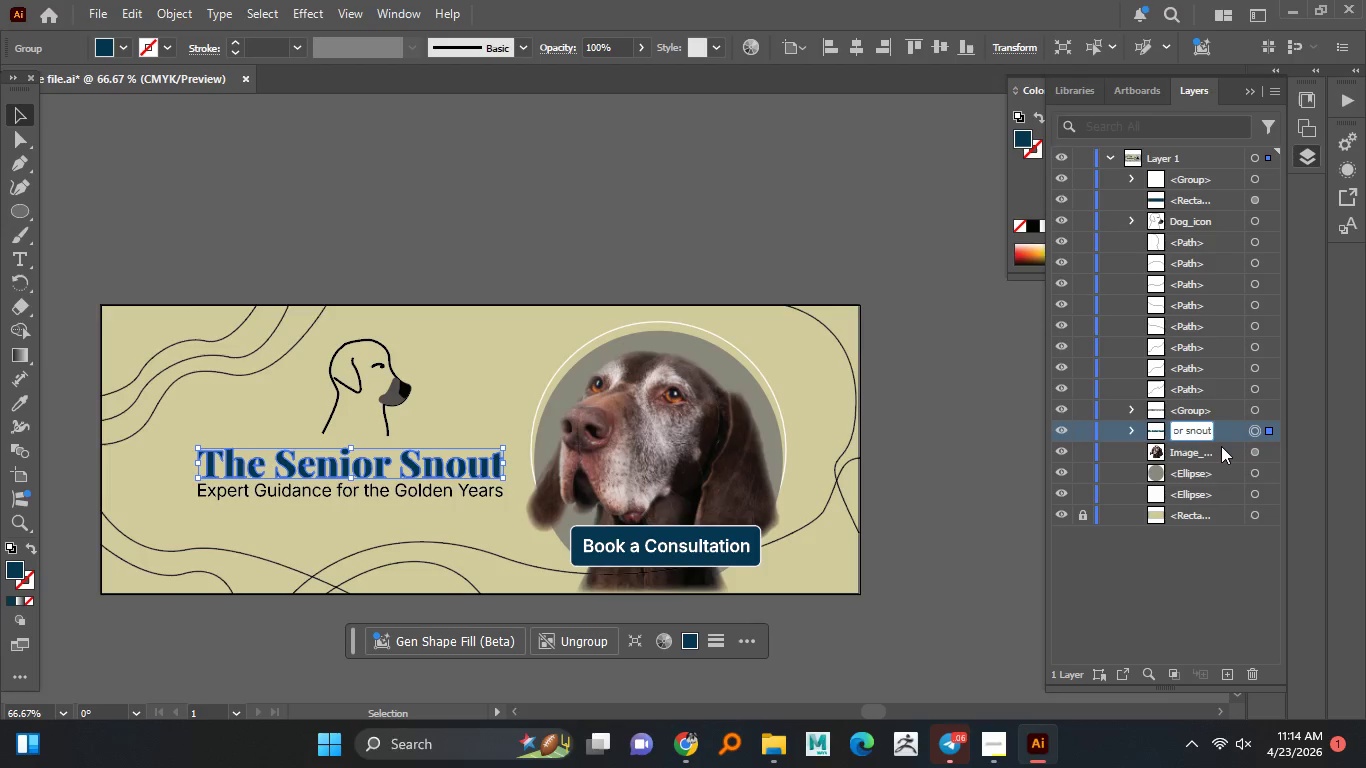 
key(Enter)
 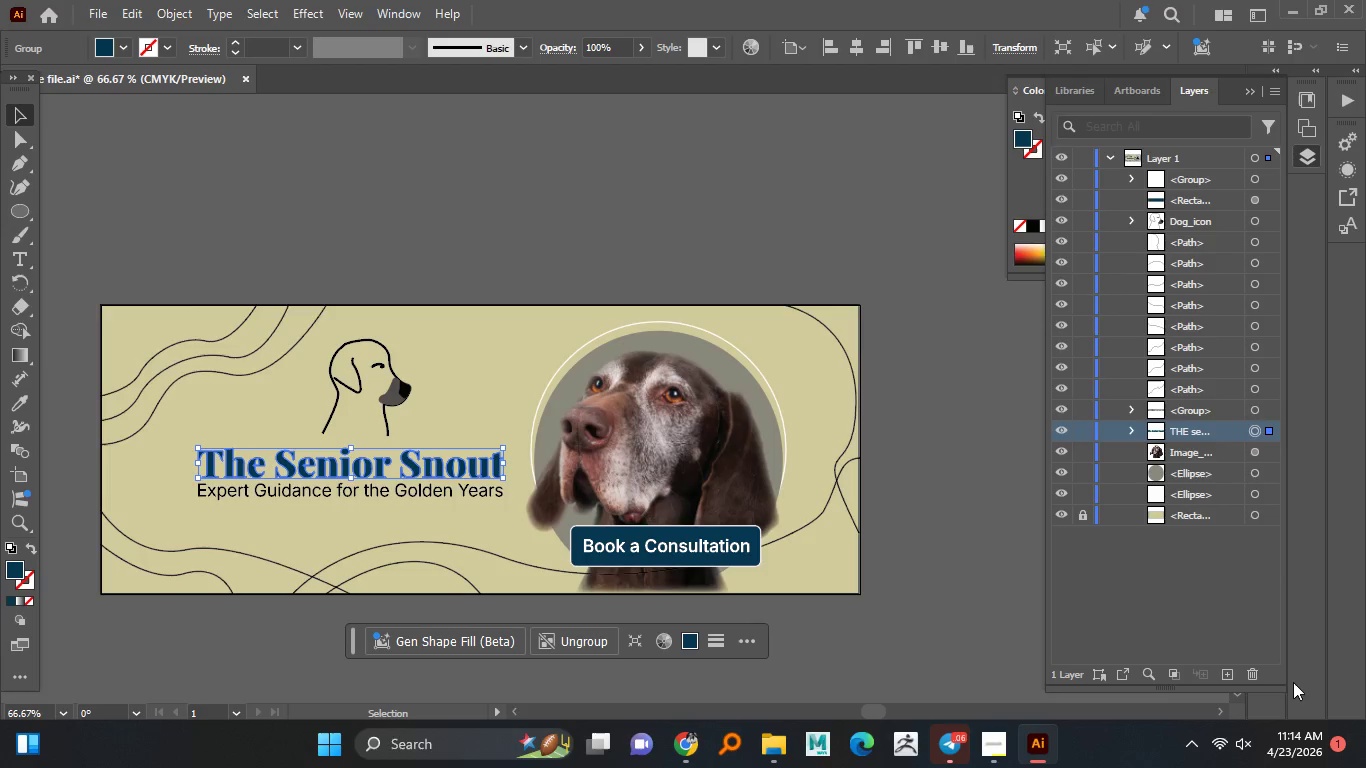 
right_click([1232, 674])
 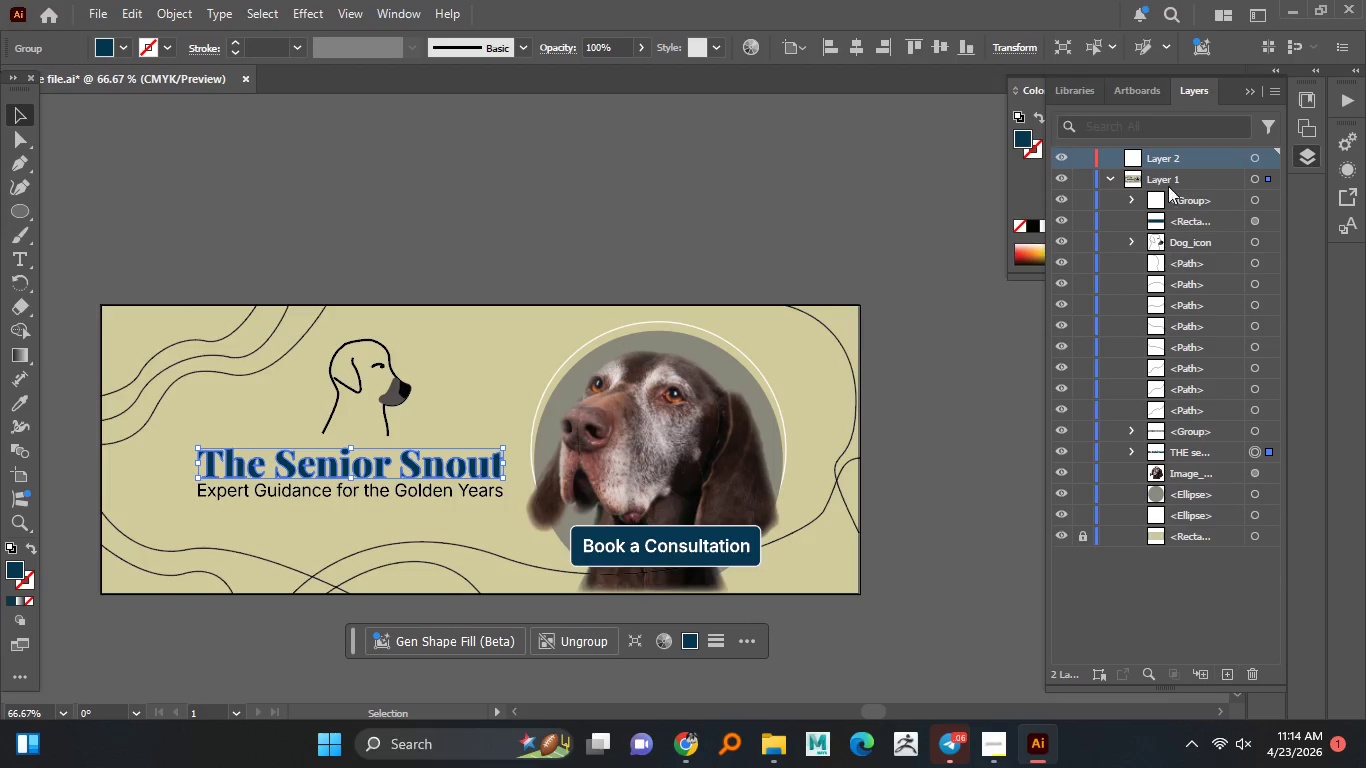 
left_click([1232, 674])
 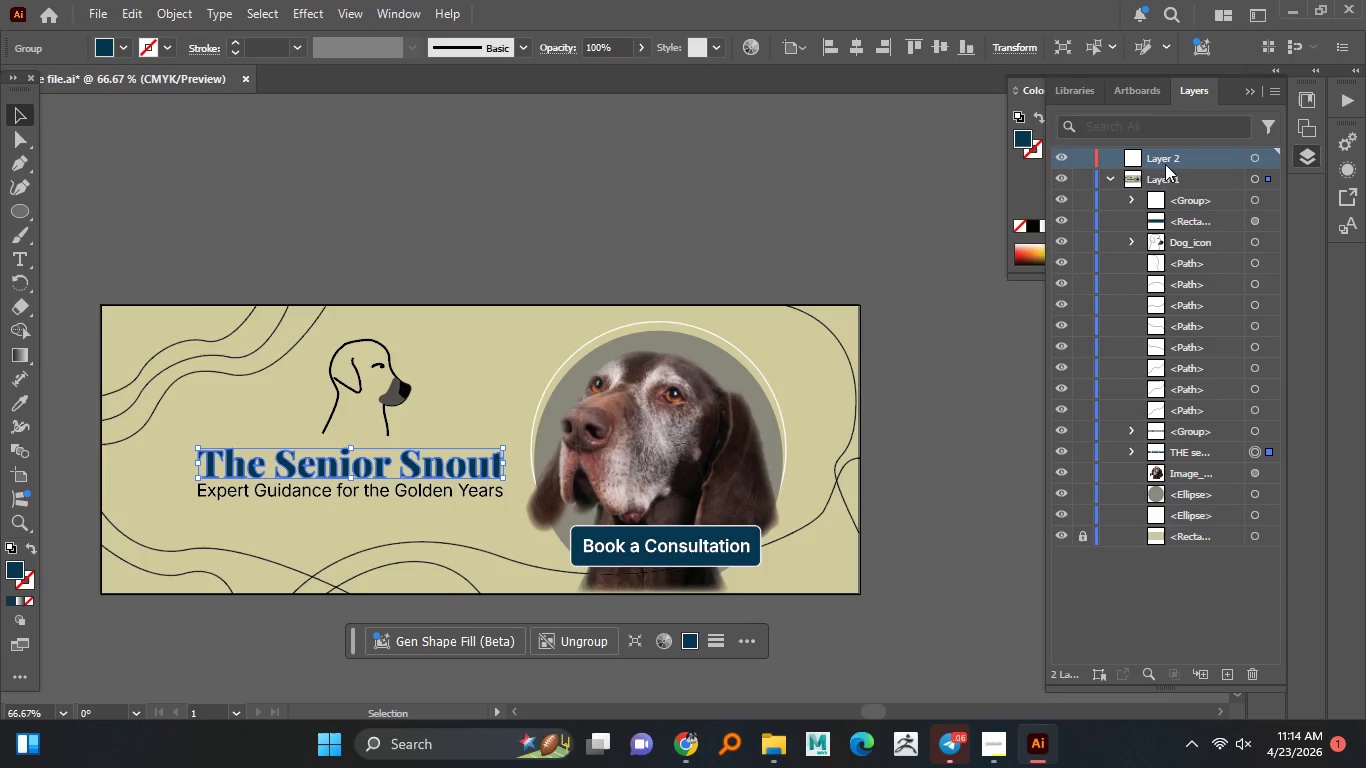 
double_click([1165, 163])
 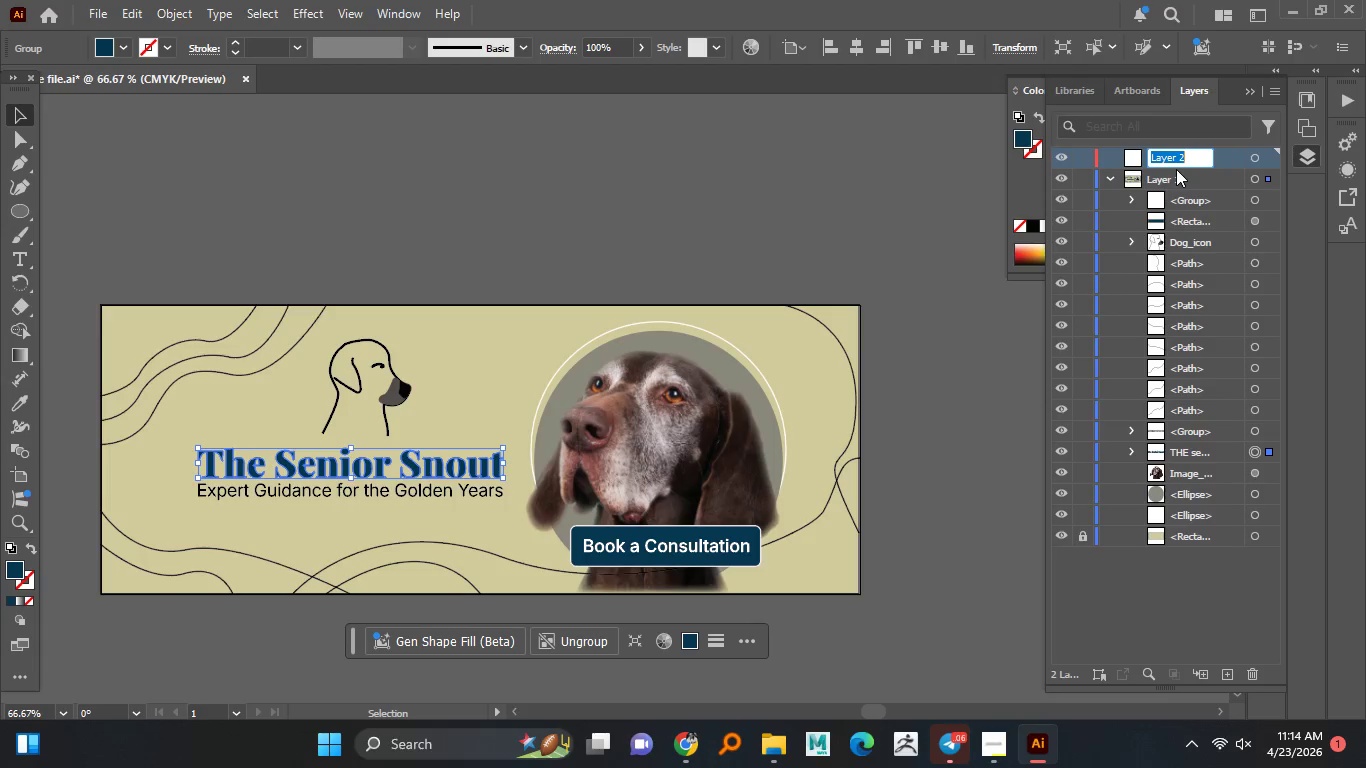 
type(Text)
 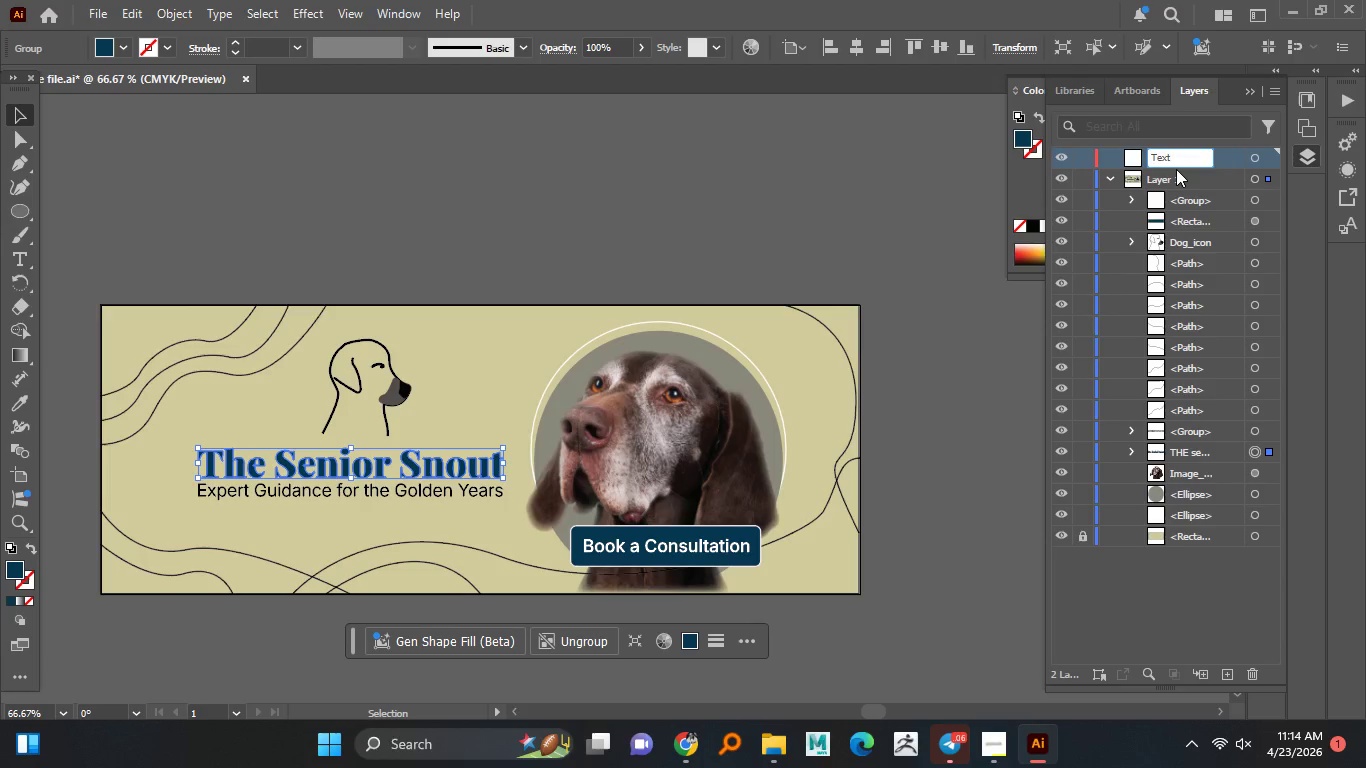 
key(Enter)
 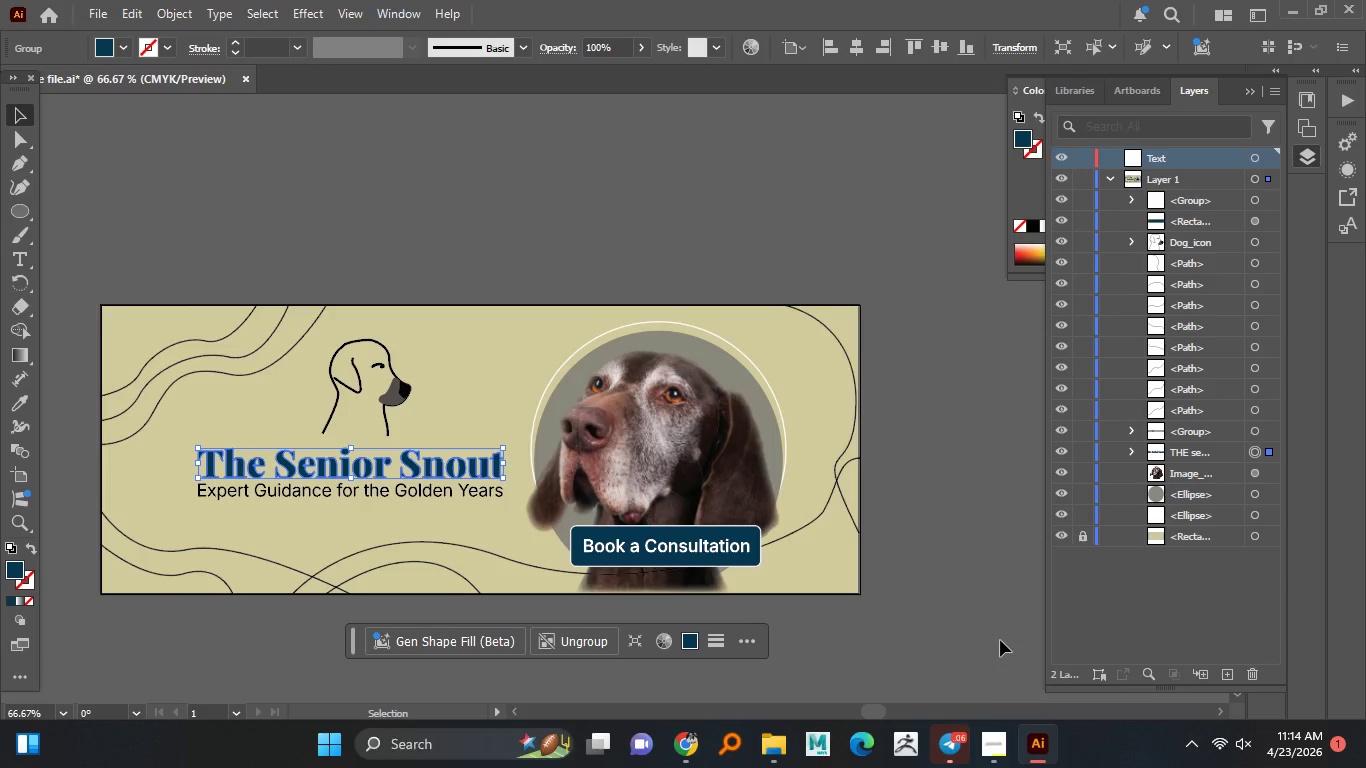 
mouse_move([990, 707])
 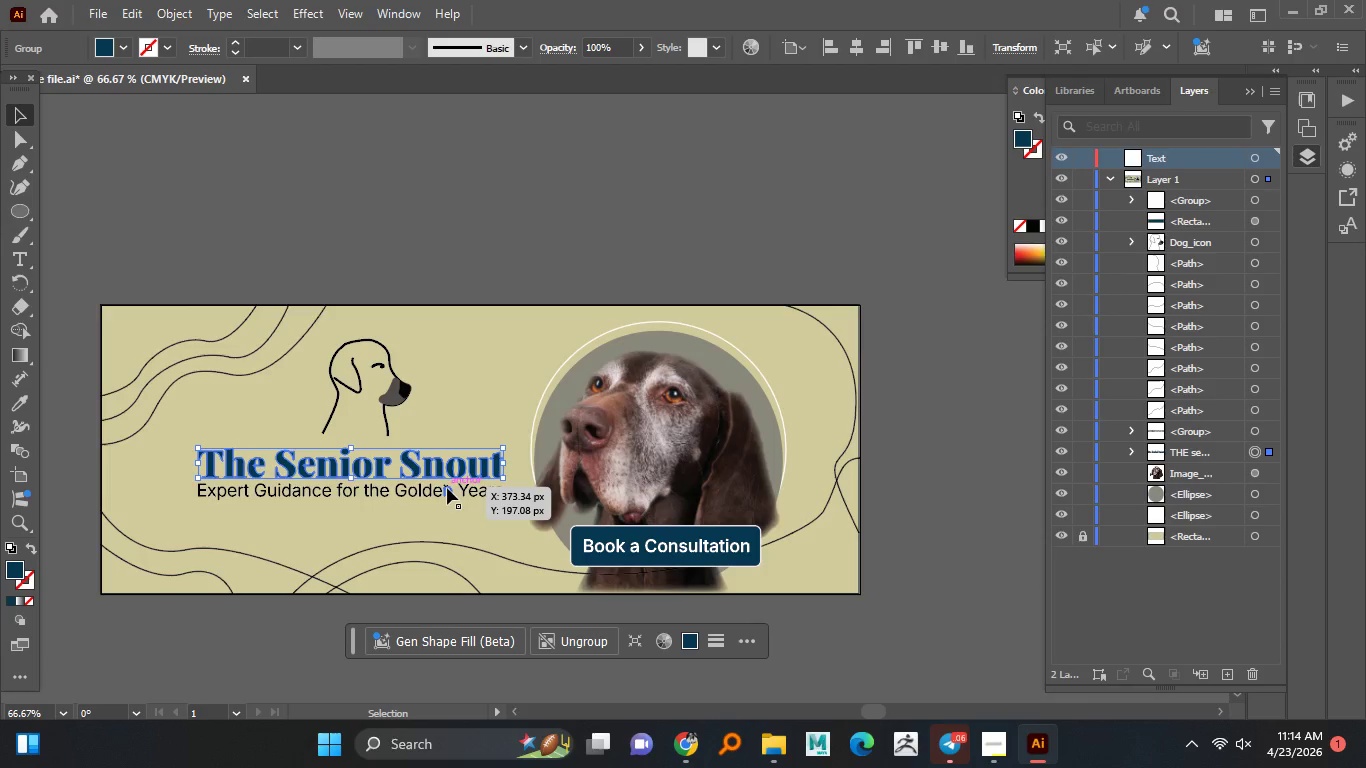 
left_click([447, 488])
 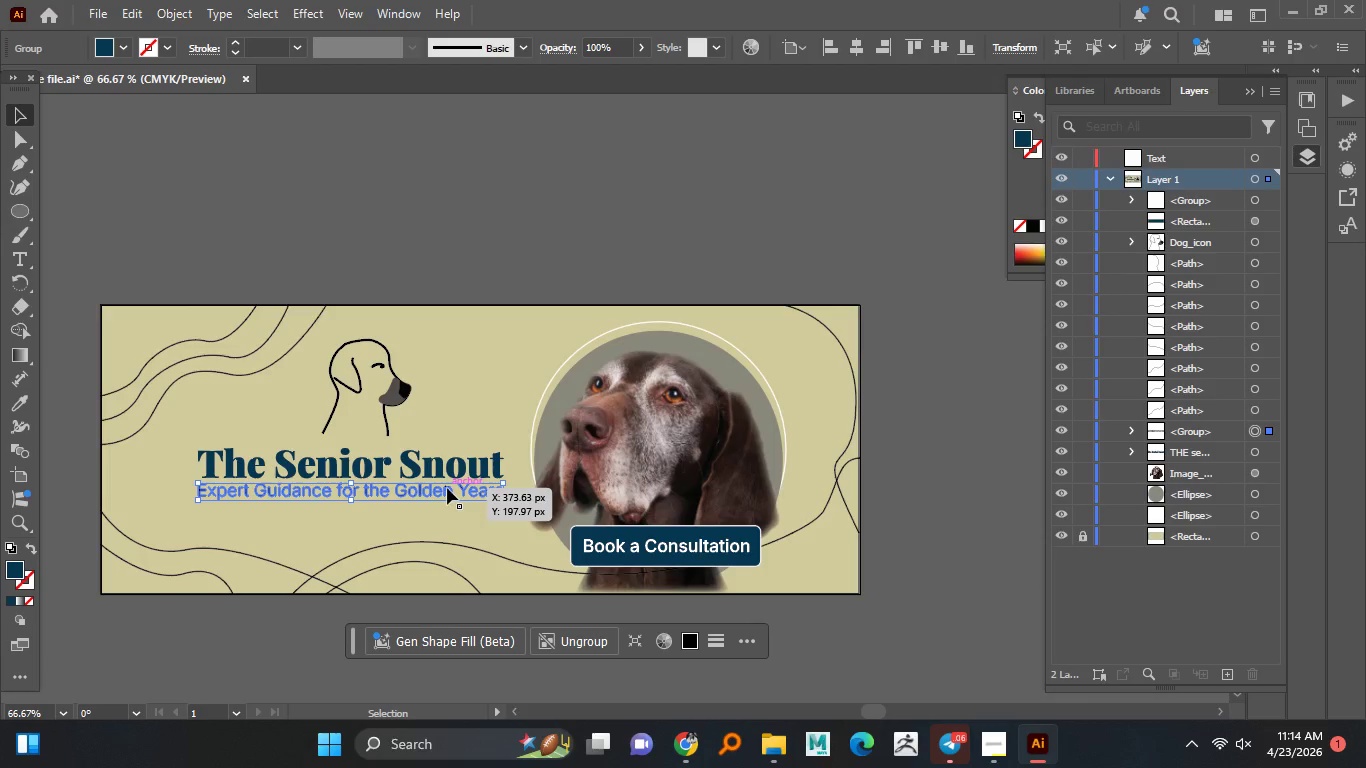 
hold_key(key=ShiftLeft, duration=1.5)
left_click([463, 470])
 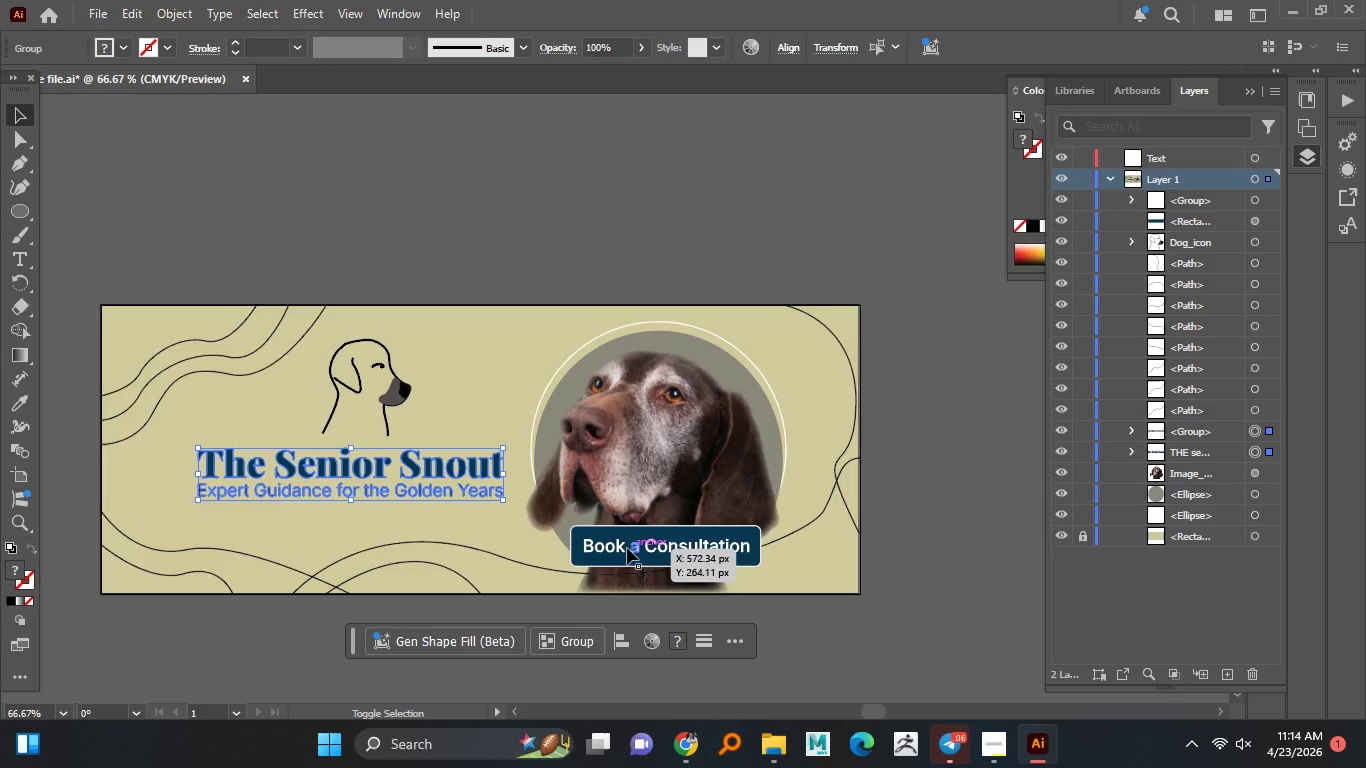 
left_click([627, 548])
 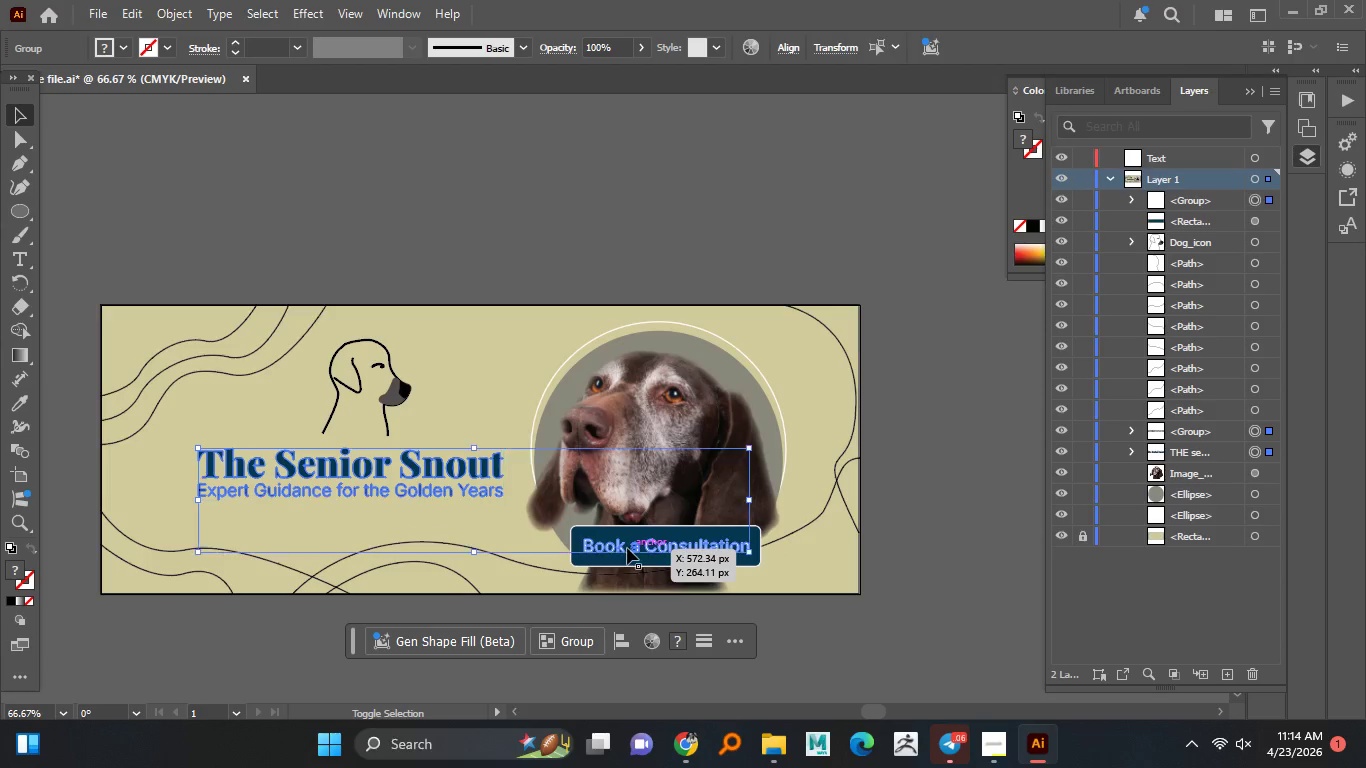 
hold_key(key=ShiftLeft, duration=0.55)
 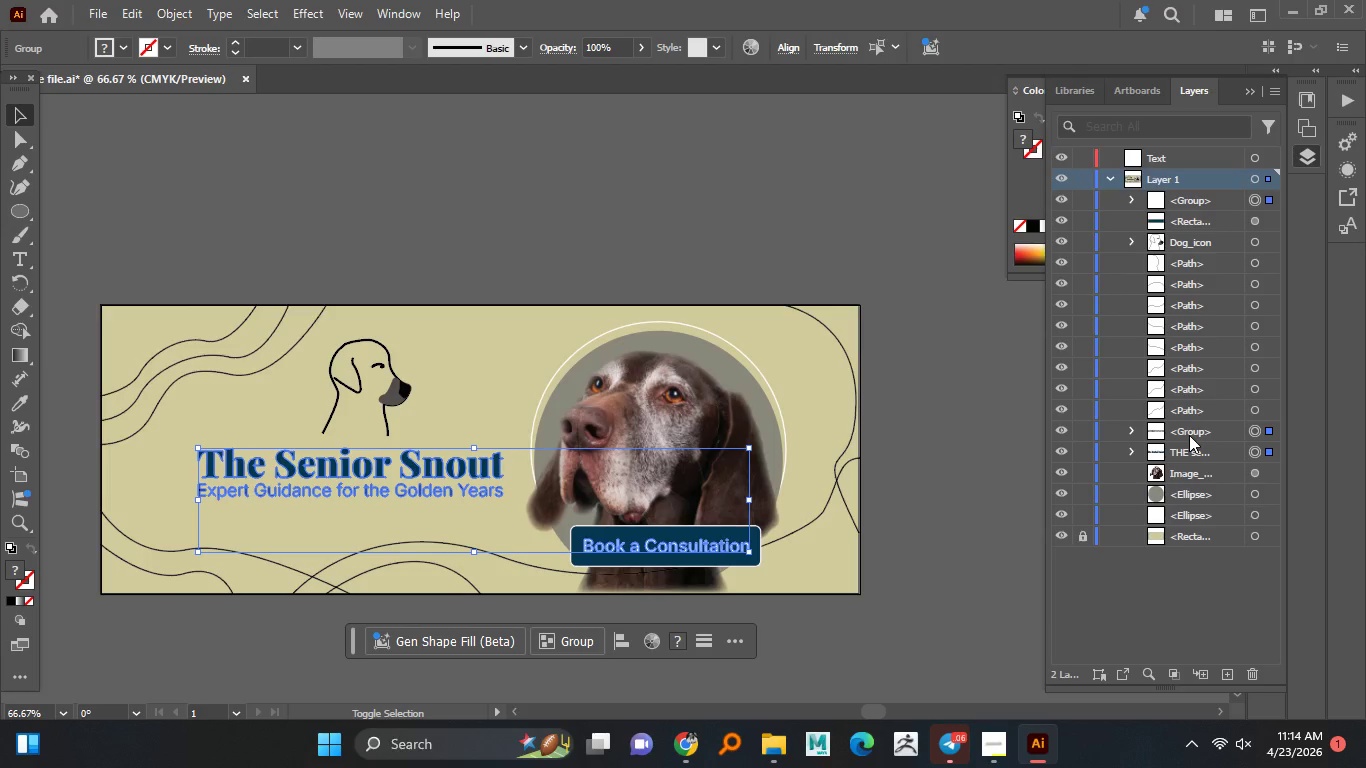 
left_click([1189, 435])
 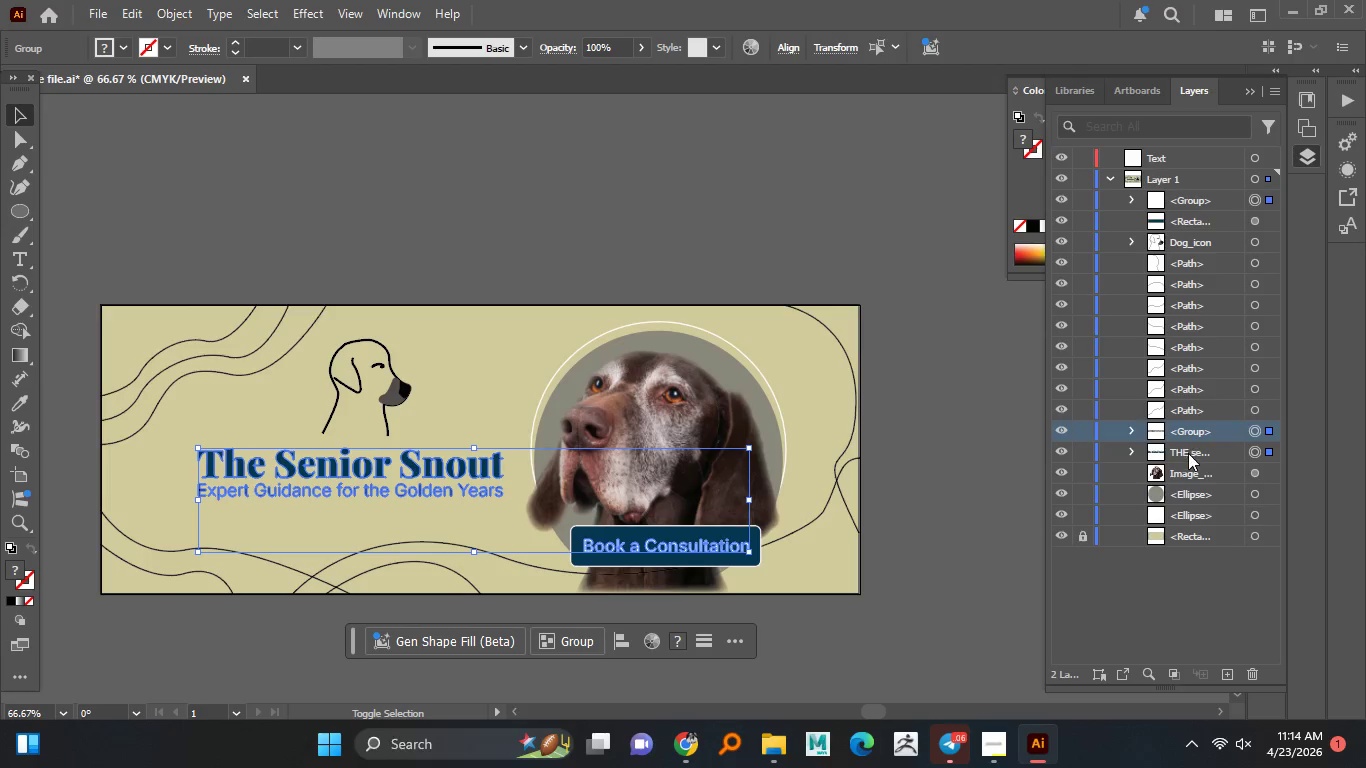 
hold_key(key=ControlLeft, duration=1.52)
double_click([1188, 453])
 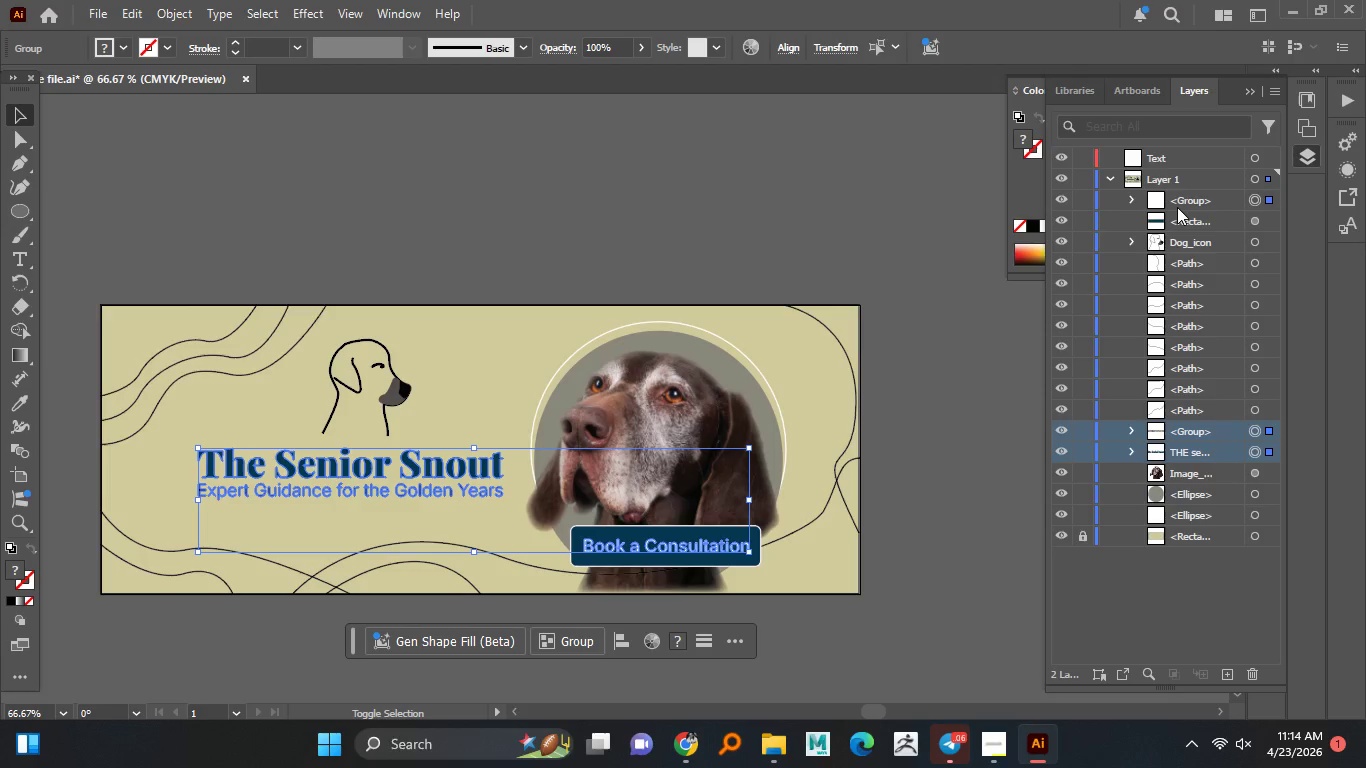 
left_click([1177, 207])
 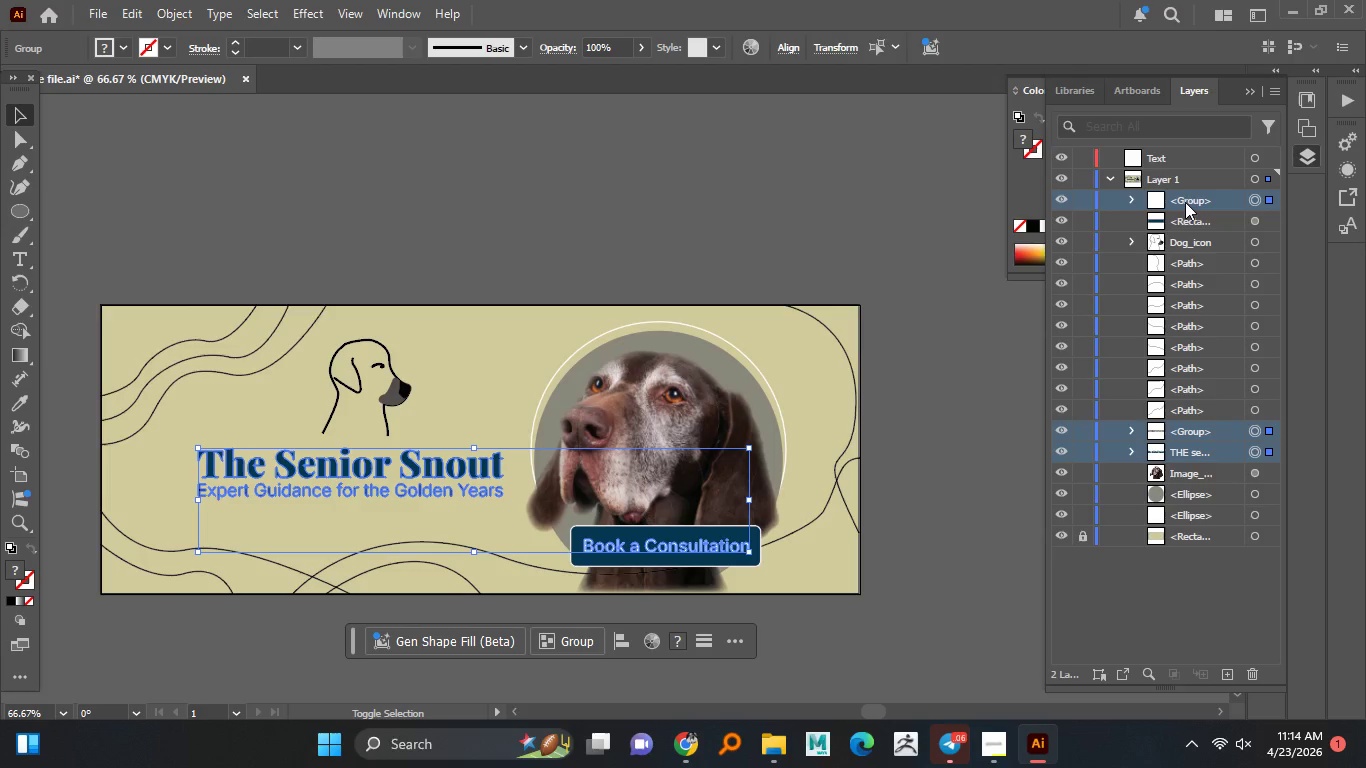 
key(Control+ControlLeft)
 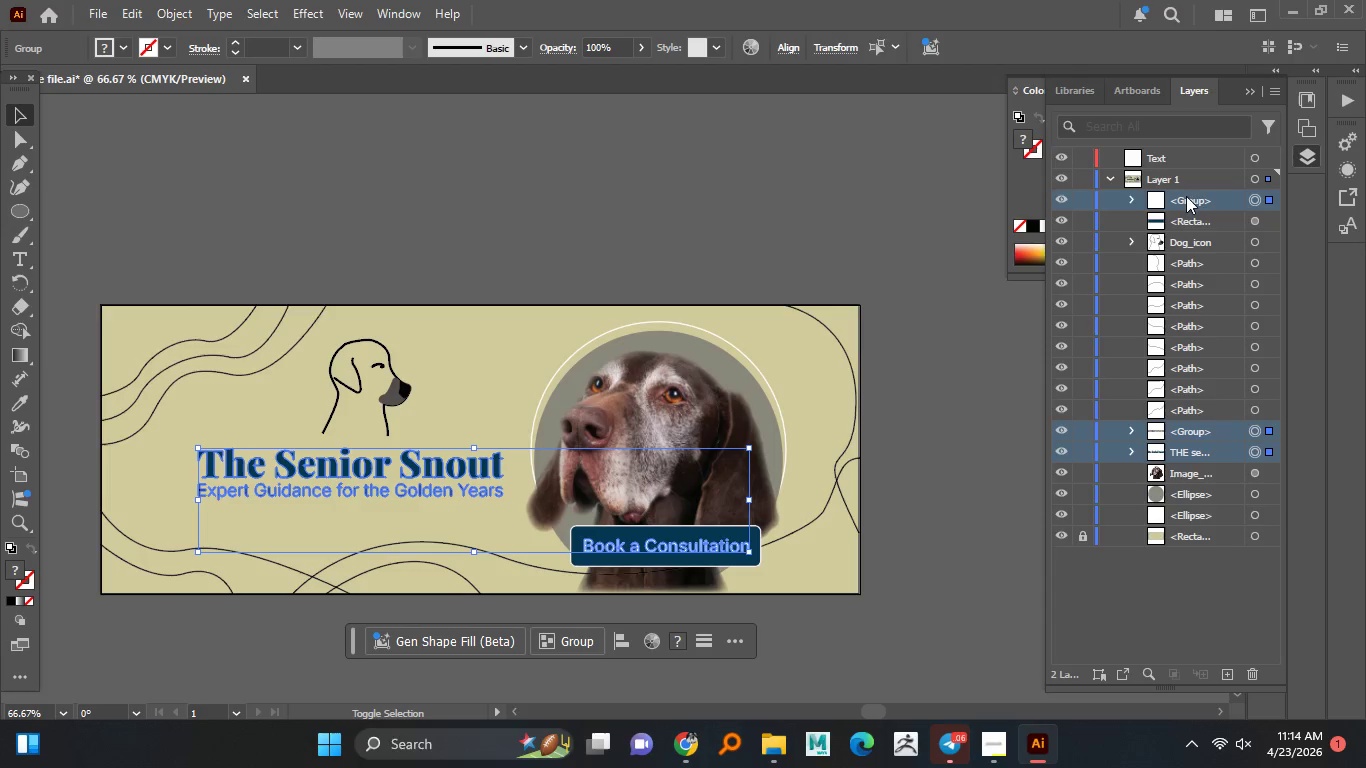 
left_click_drag(start_coordinate=[1185, 201], to_coordinate=[1191, 160])
 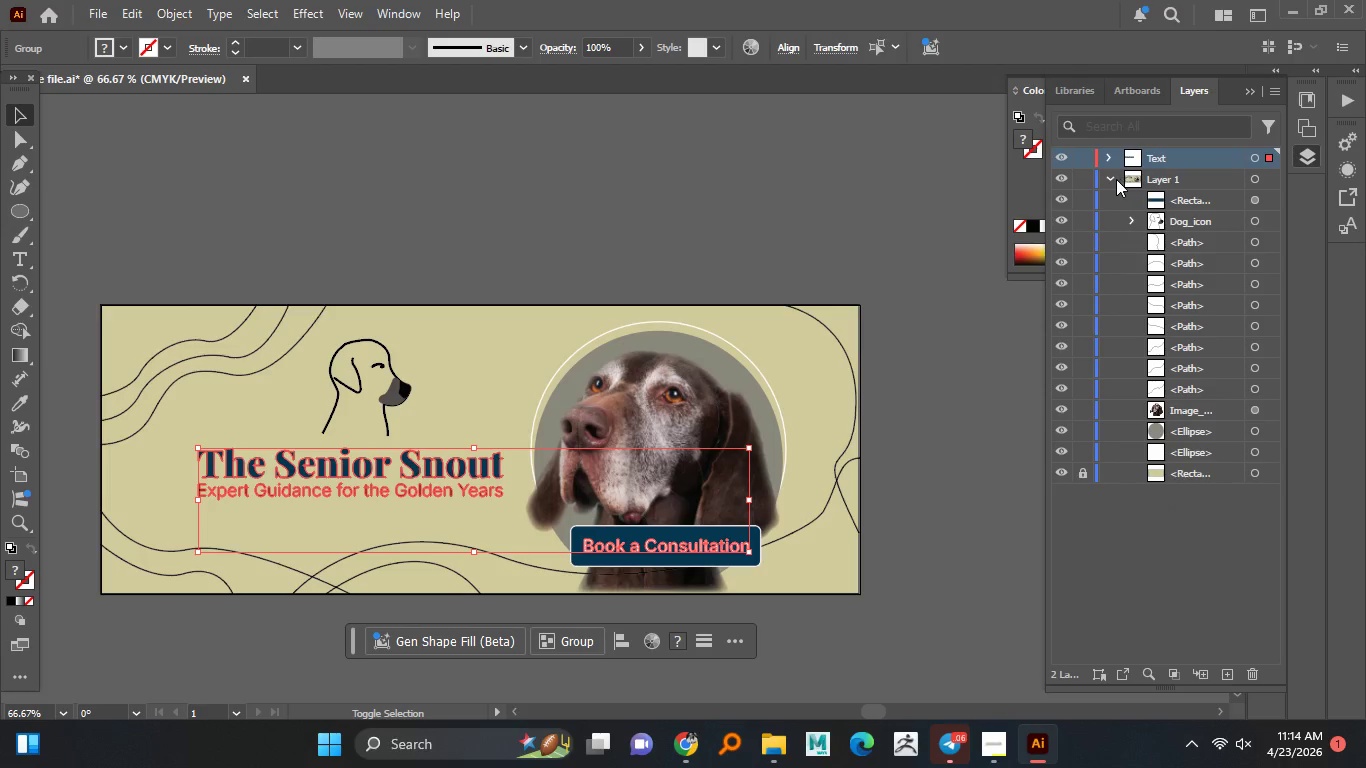 
left_click([1116, 179])
 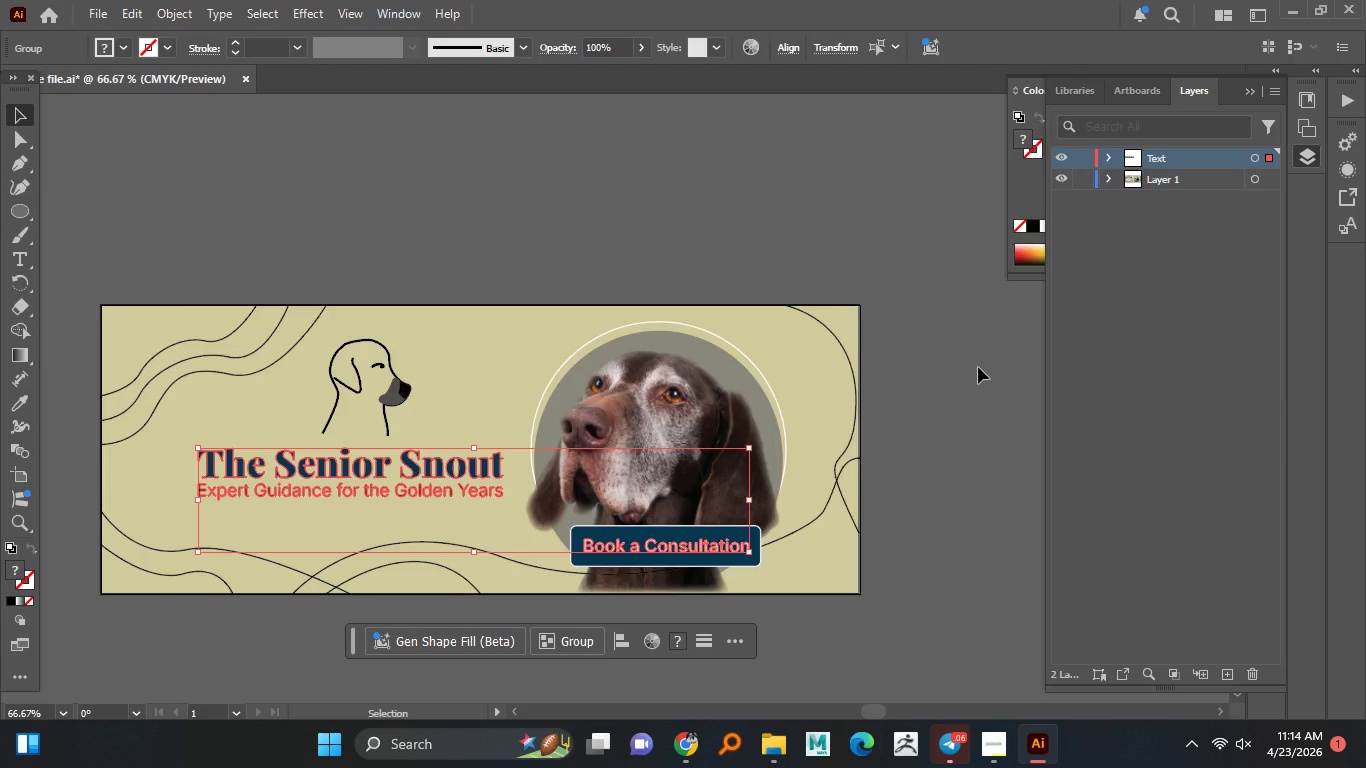 
left_click([978, 370])
 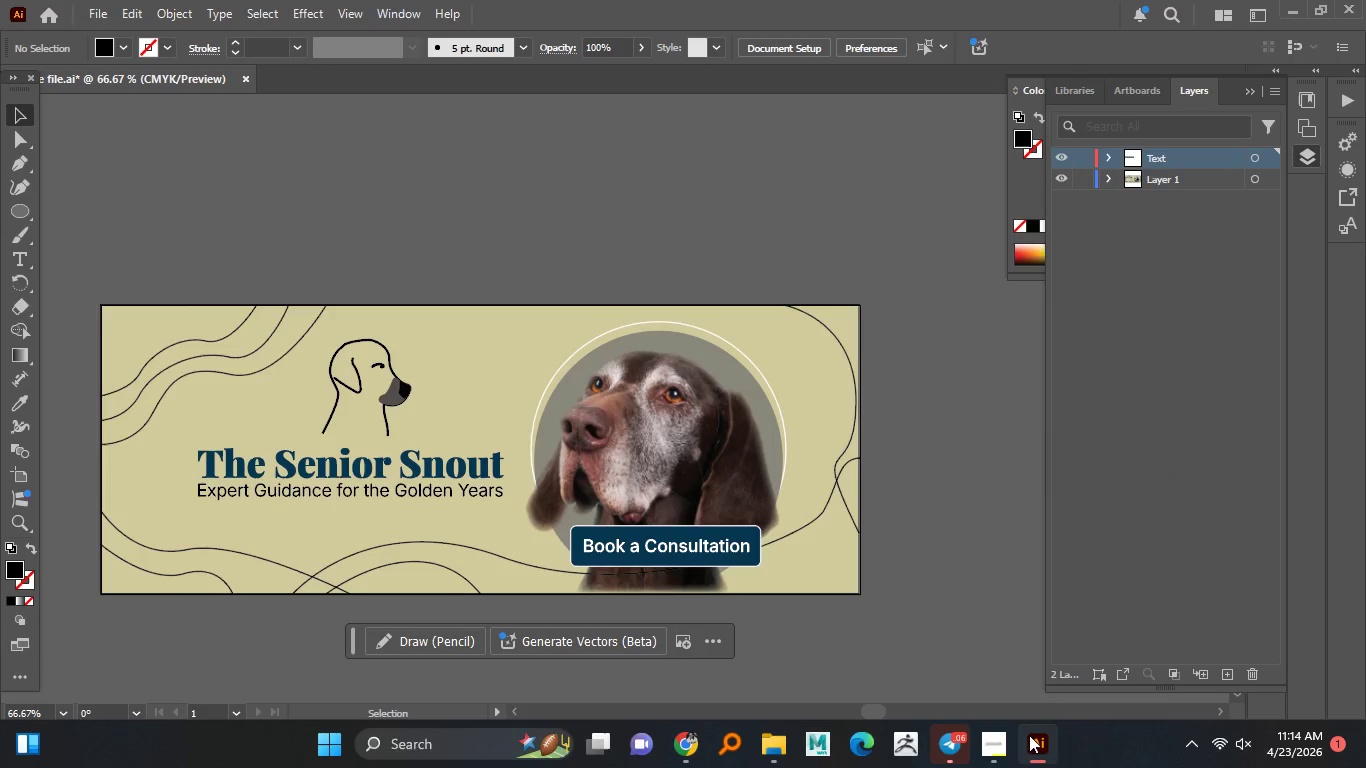 
left_click([993, 745])